 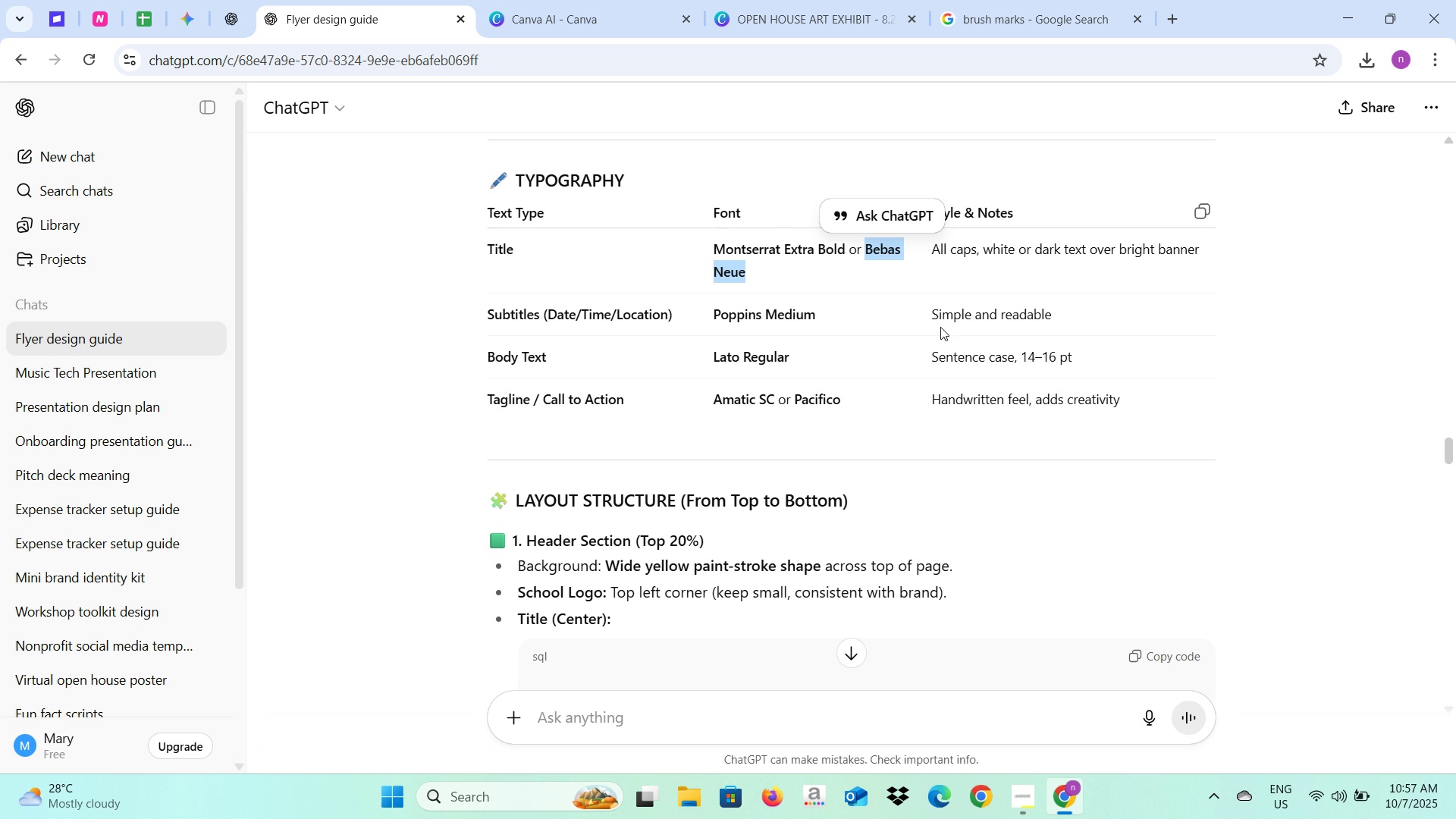 
left_click([827, 5])
 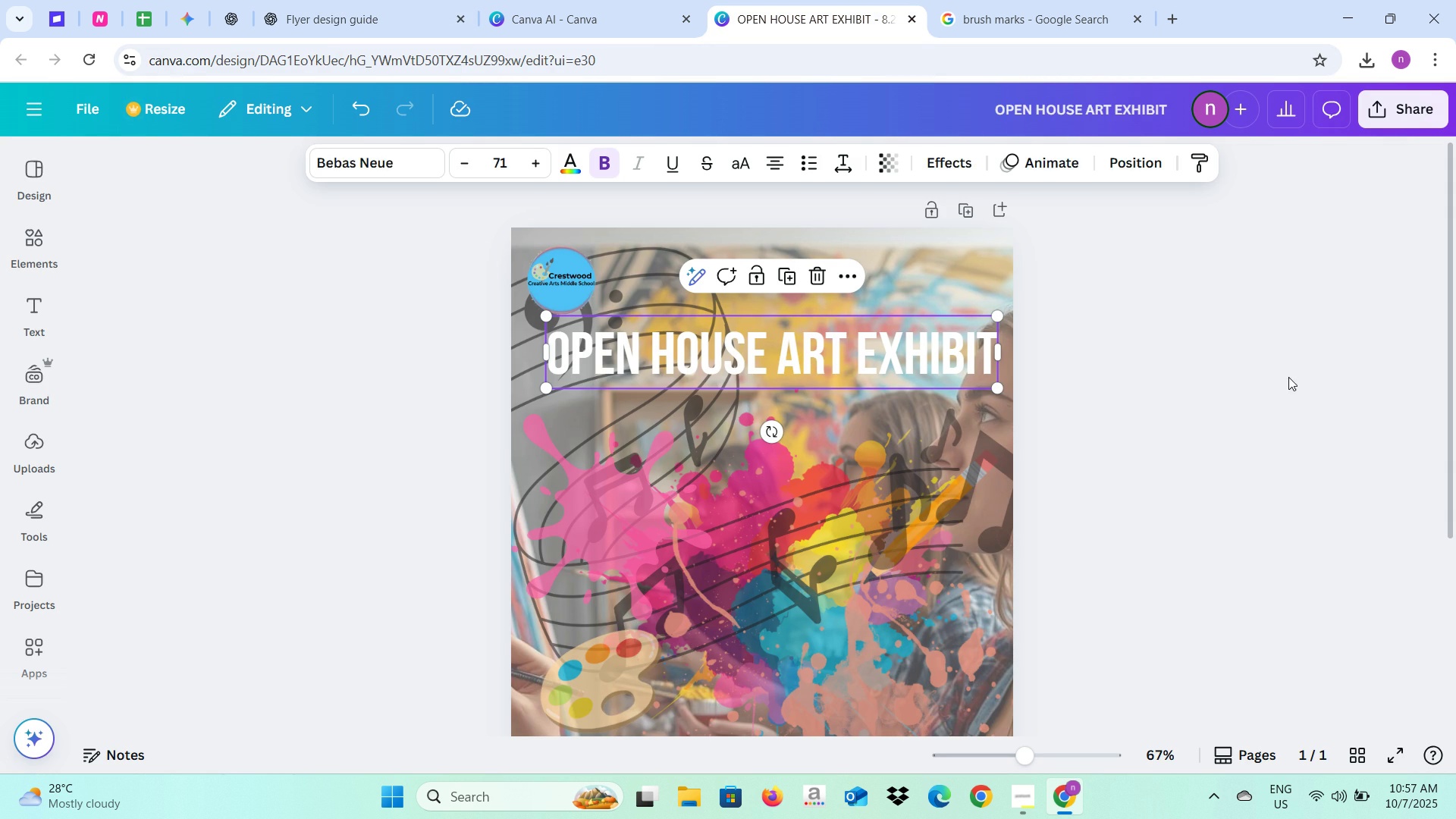 
left_click([718, 347])
 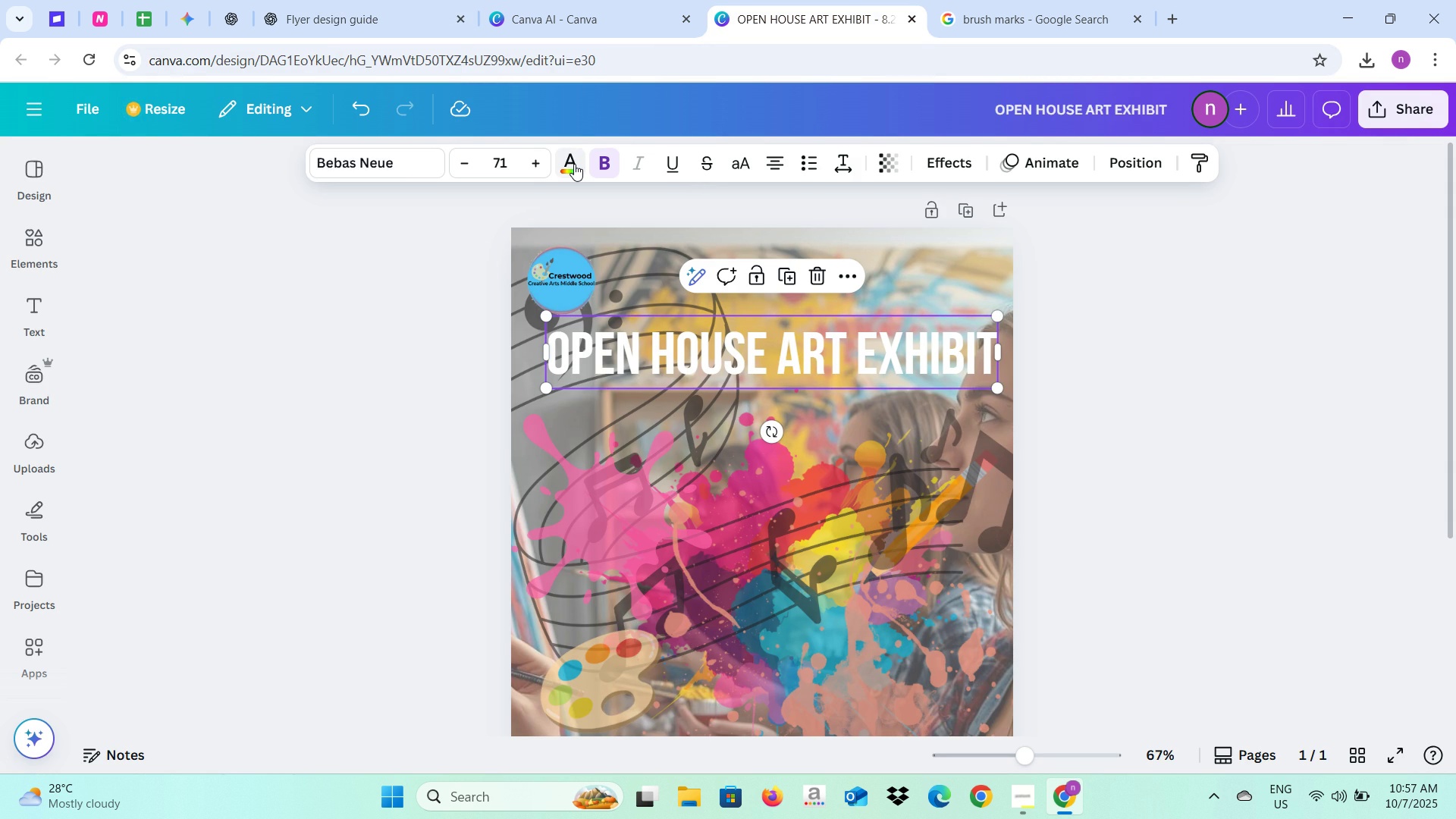 
left_click([574, 164])
 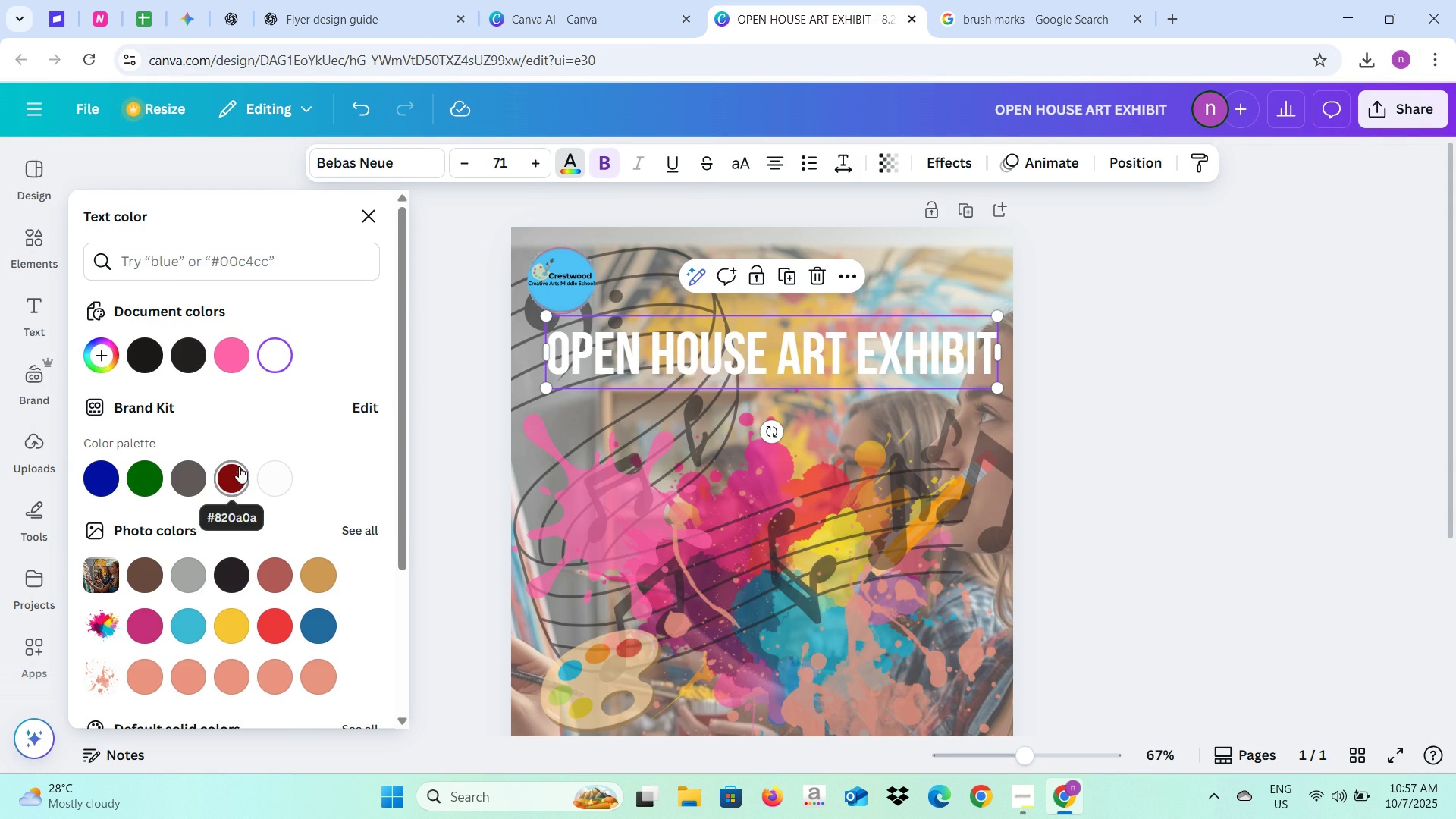 
wait(6.32)
 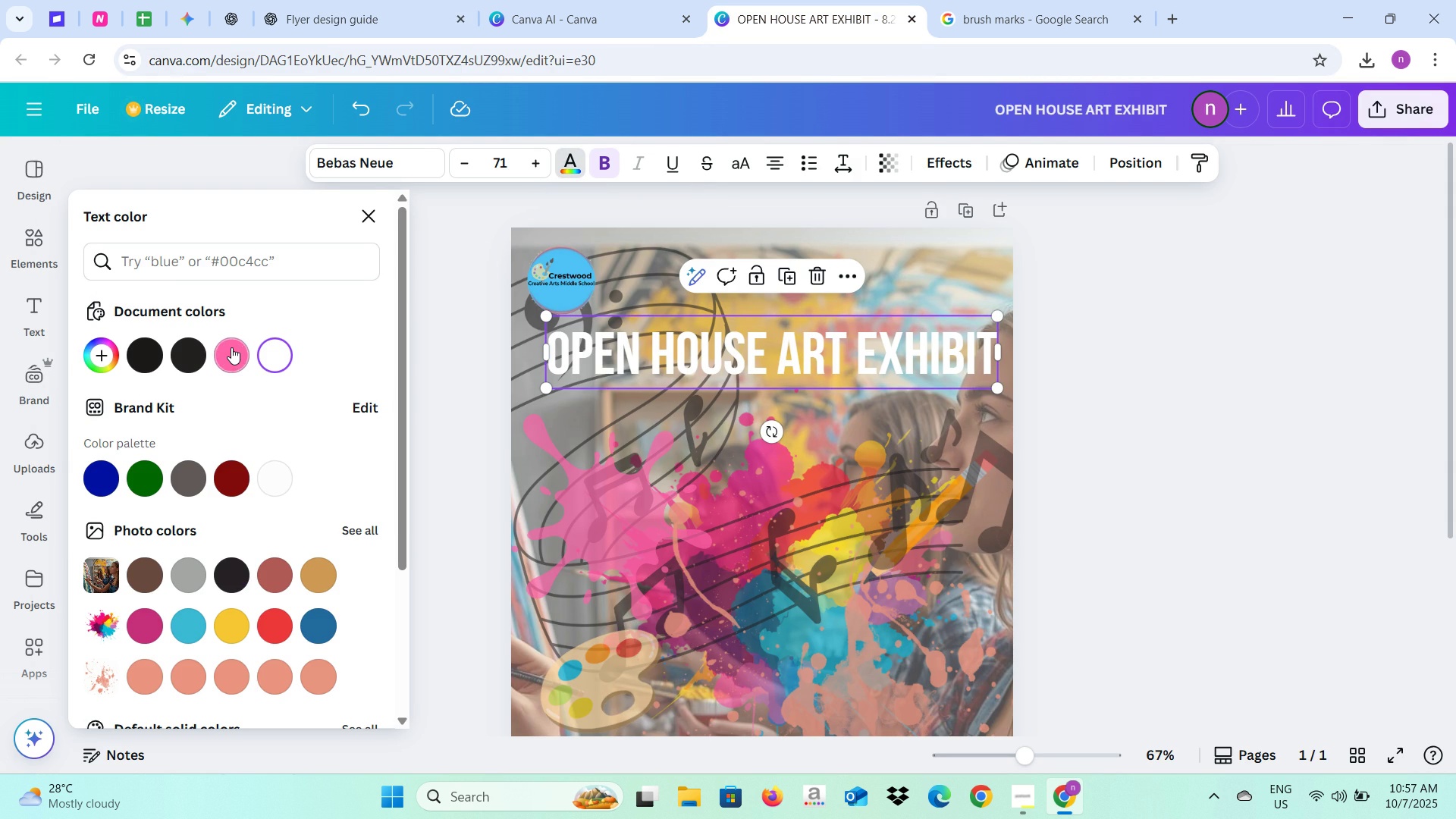 
double_click([313, 0])
 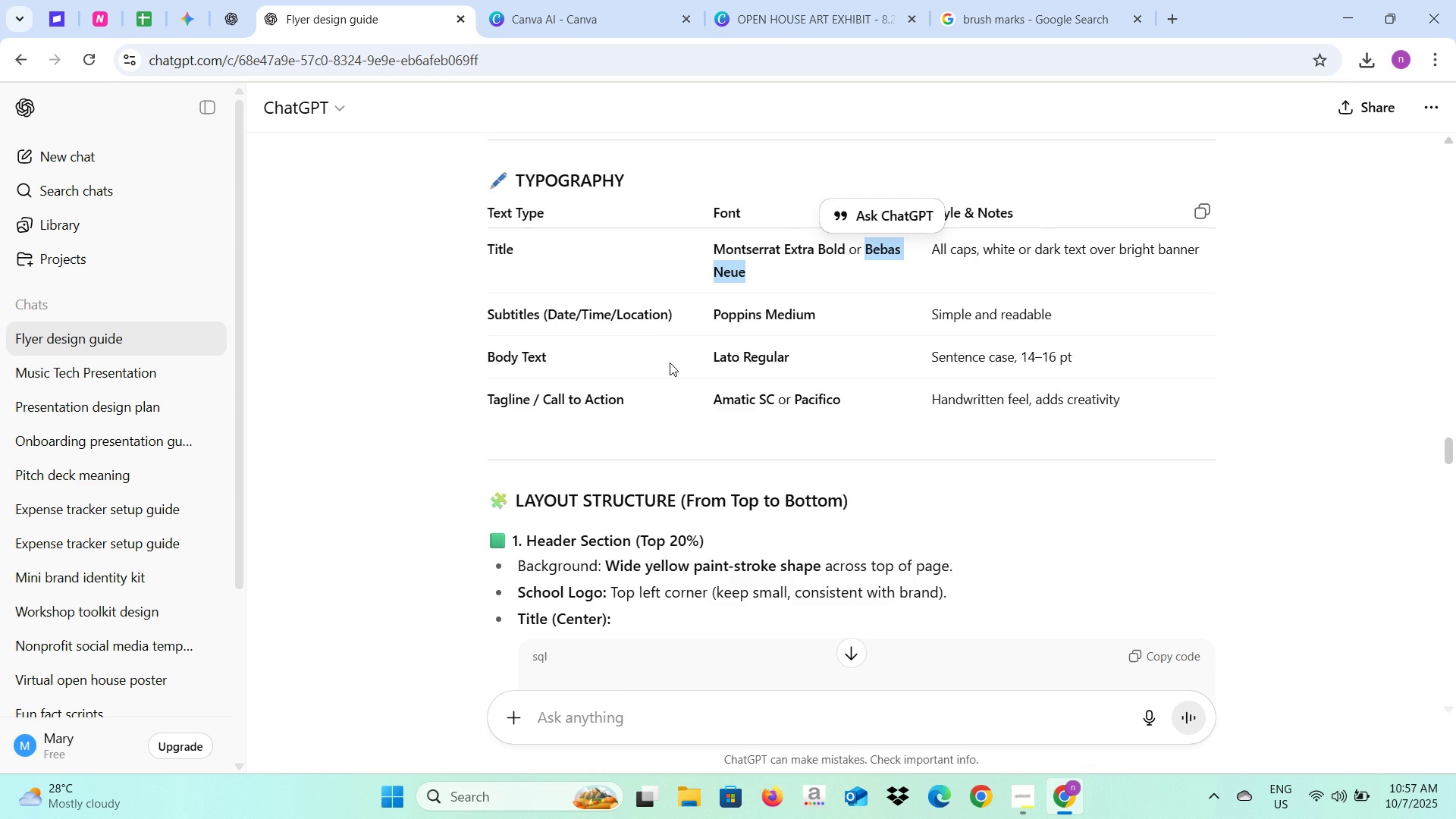 
scroll: coordinate [670, 364], scroll_direction: up, amount: 4.0
 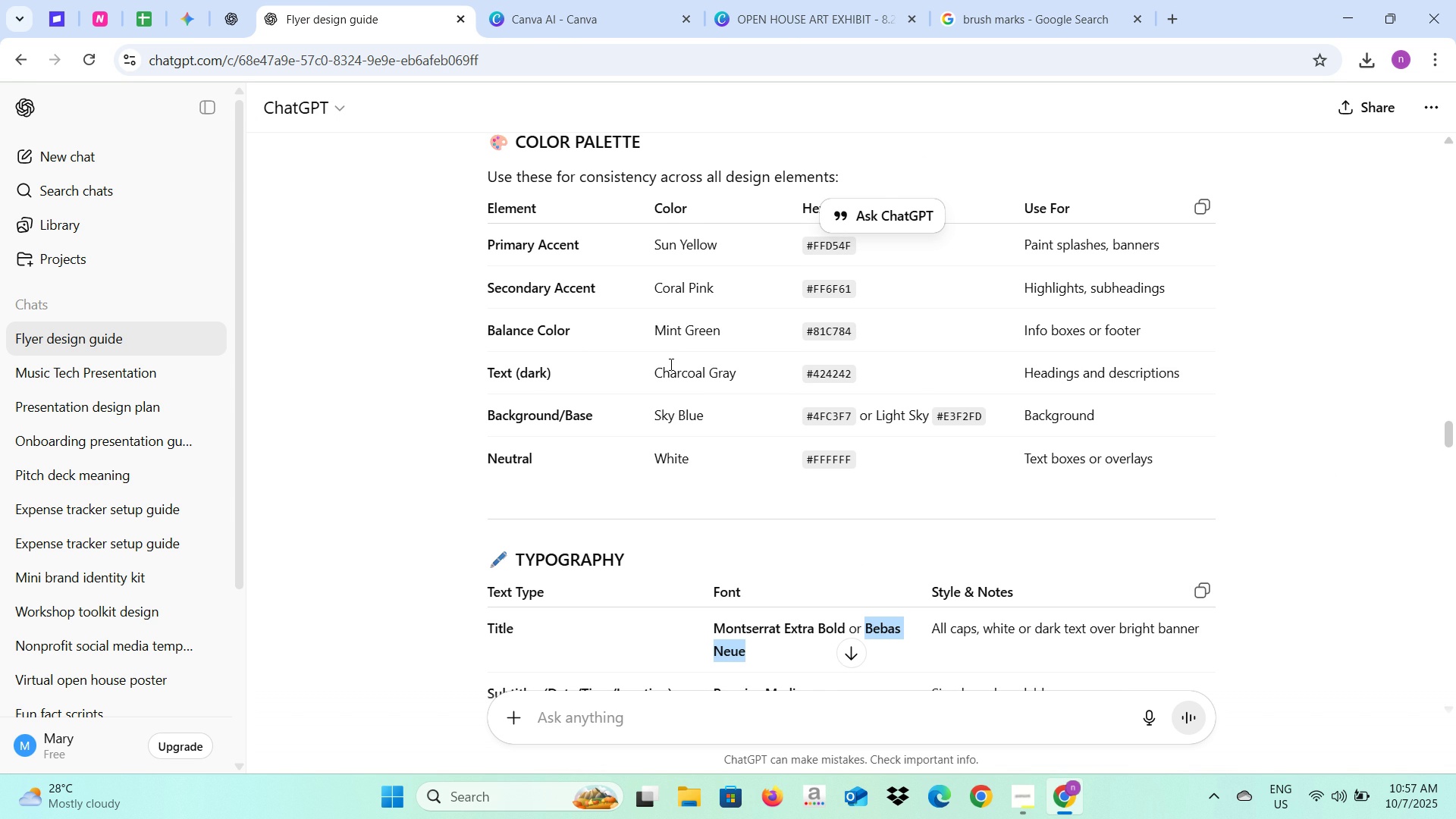 
wait(8.0)
 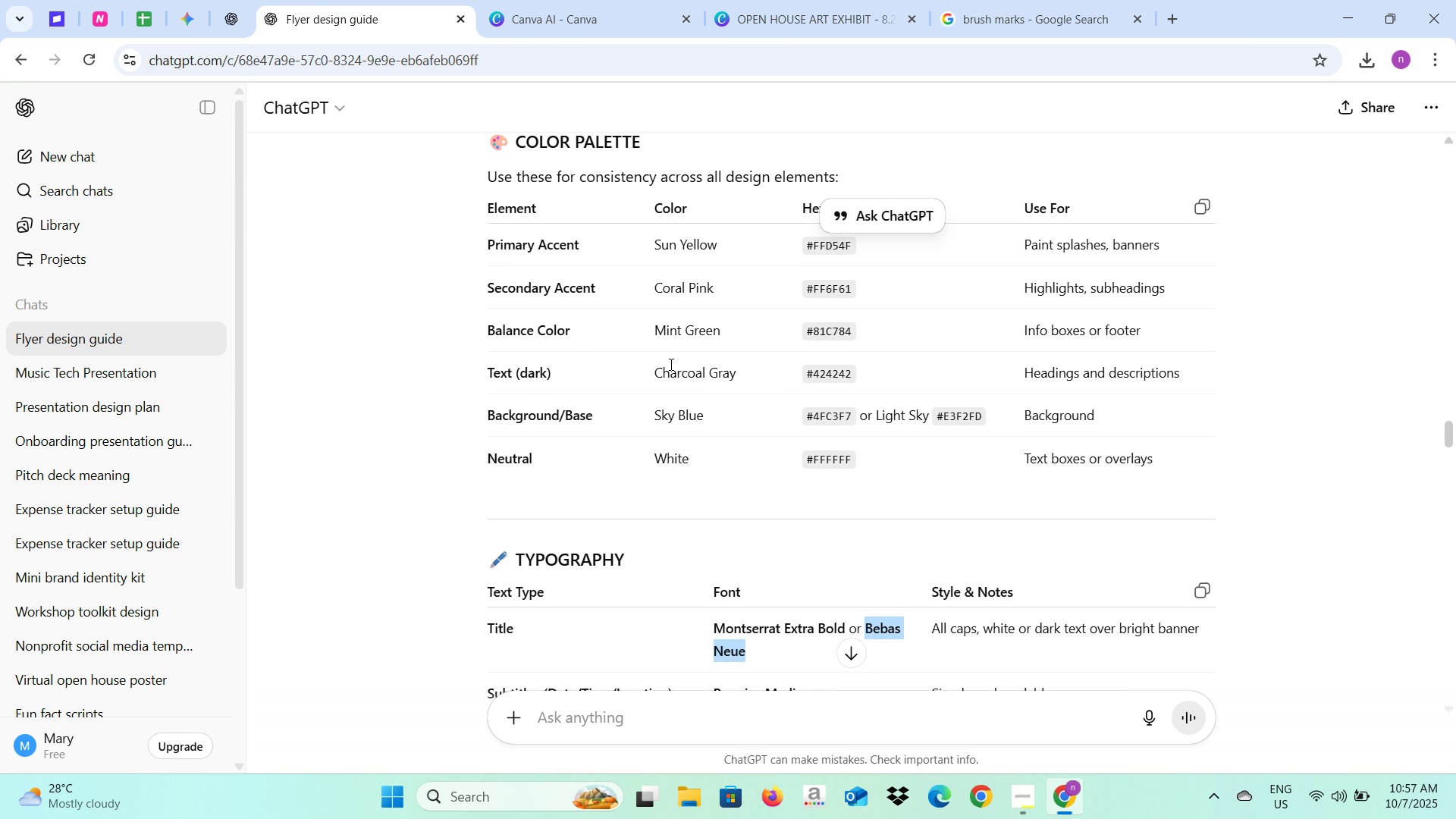 
left_click([574, 0])
 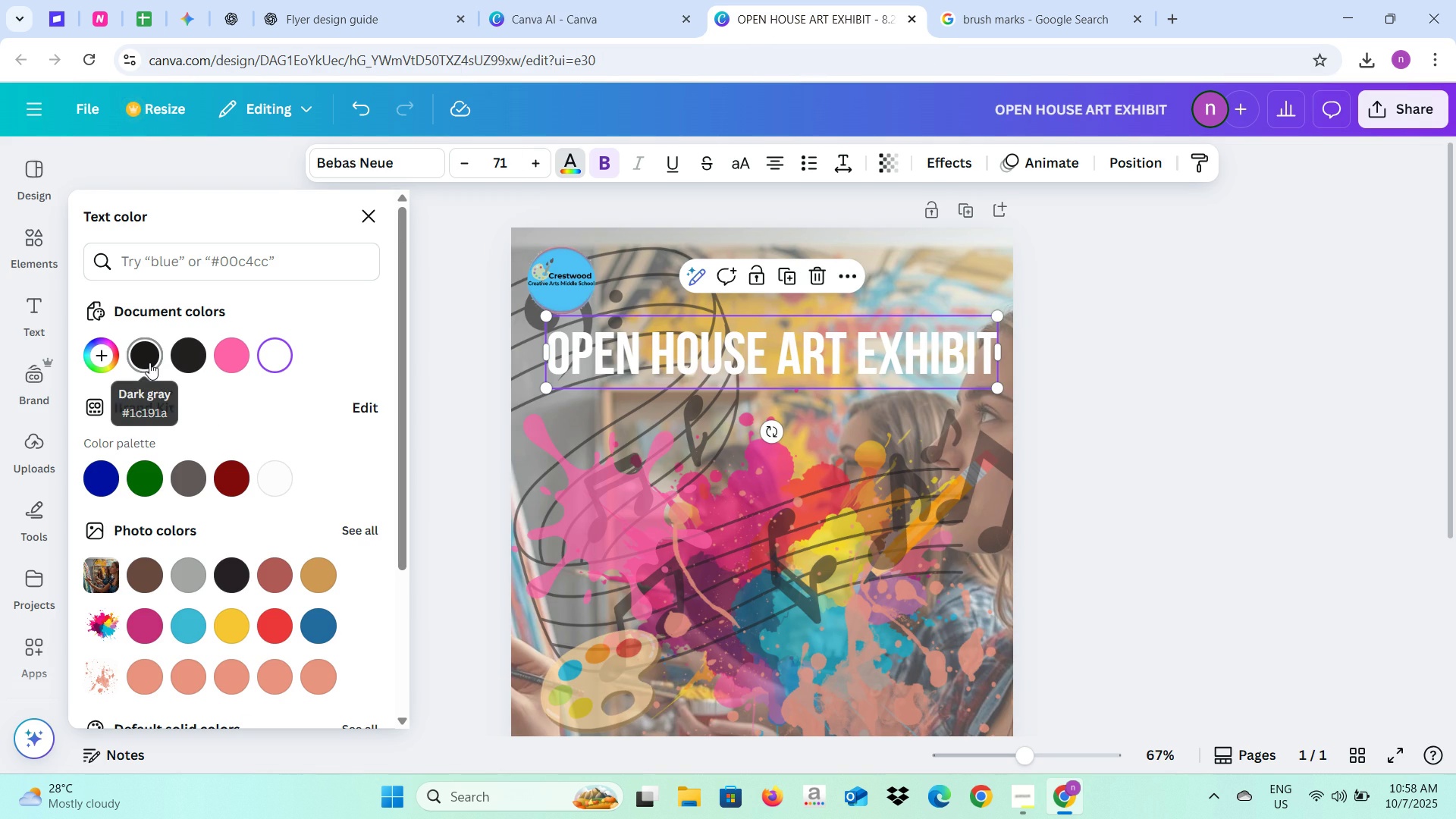 
left_click([149, 362])
 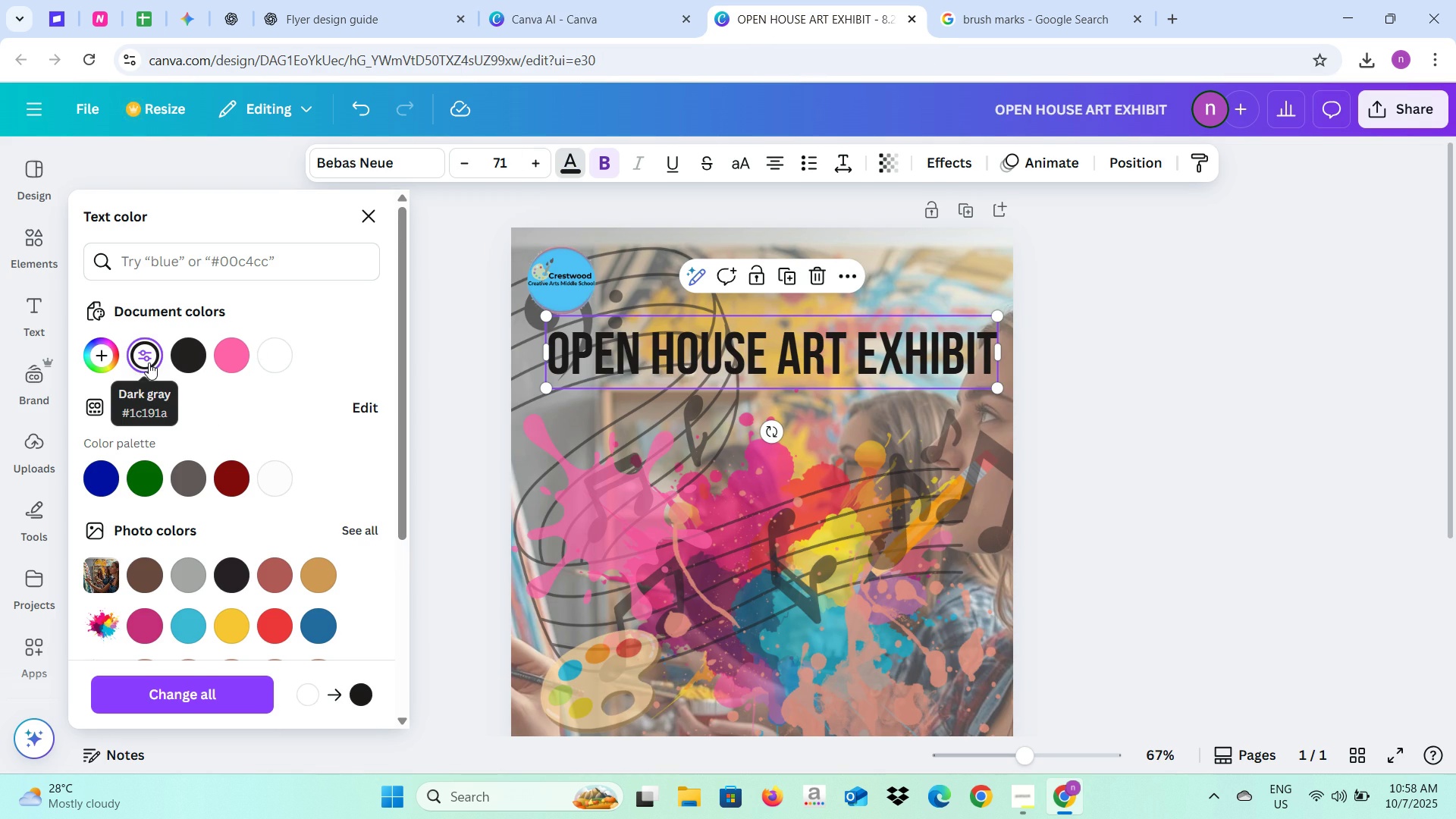 
mouse_move([199, 355])
 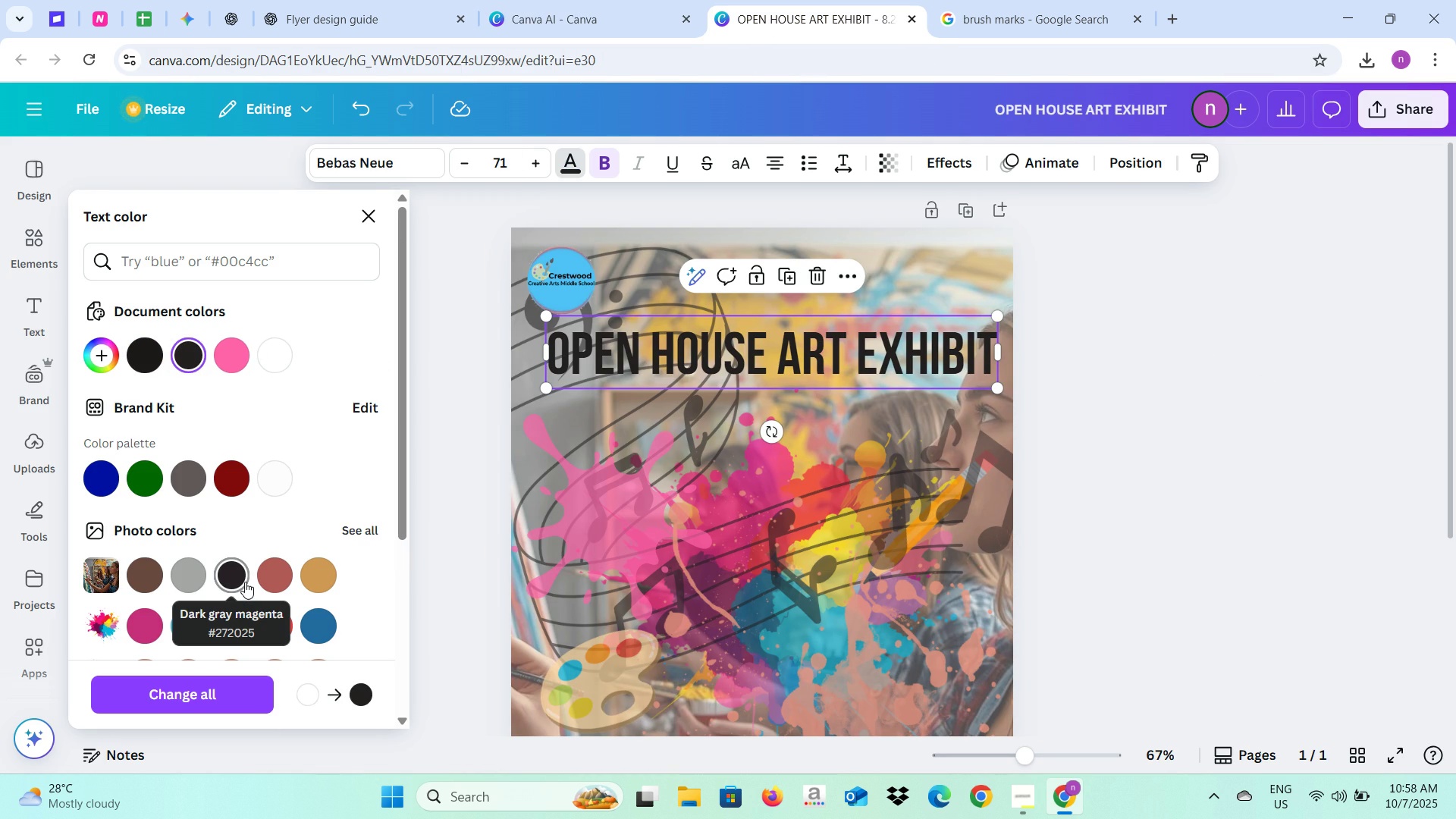 
left_click([245, 582])
 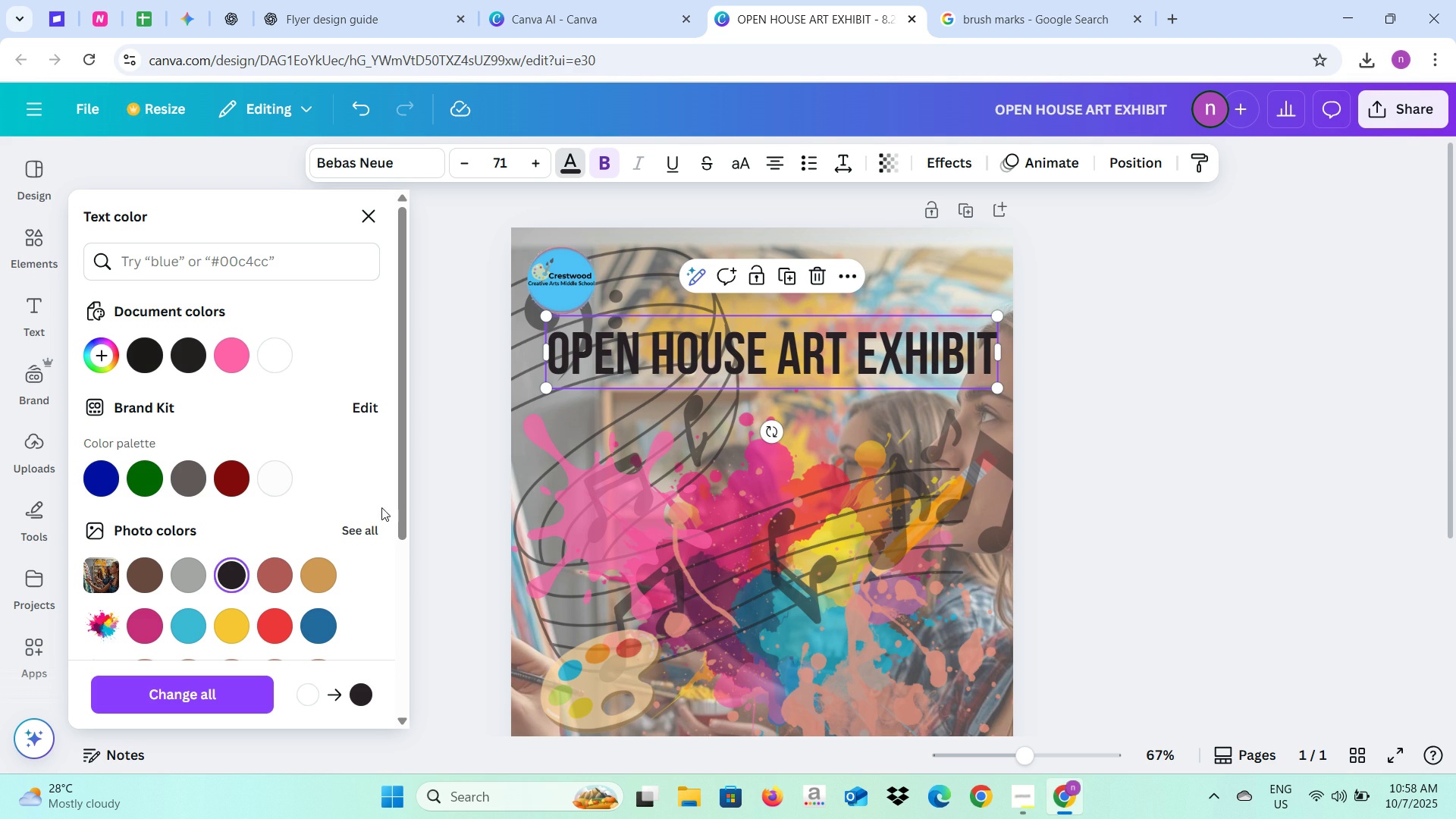 
left_click([1200, 416])
 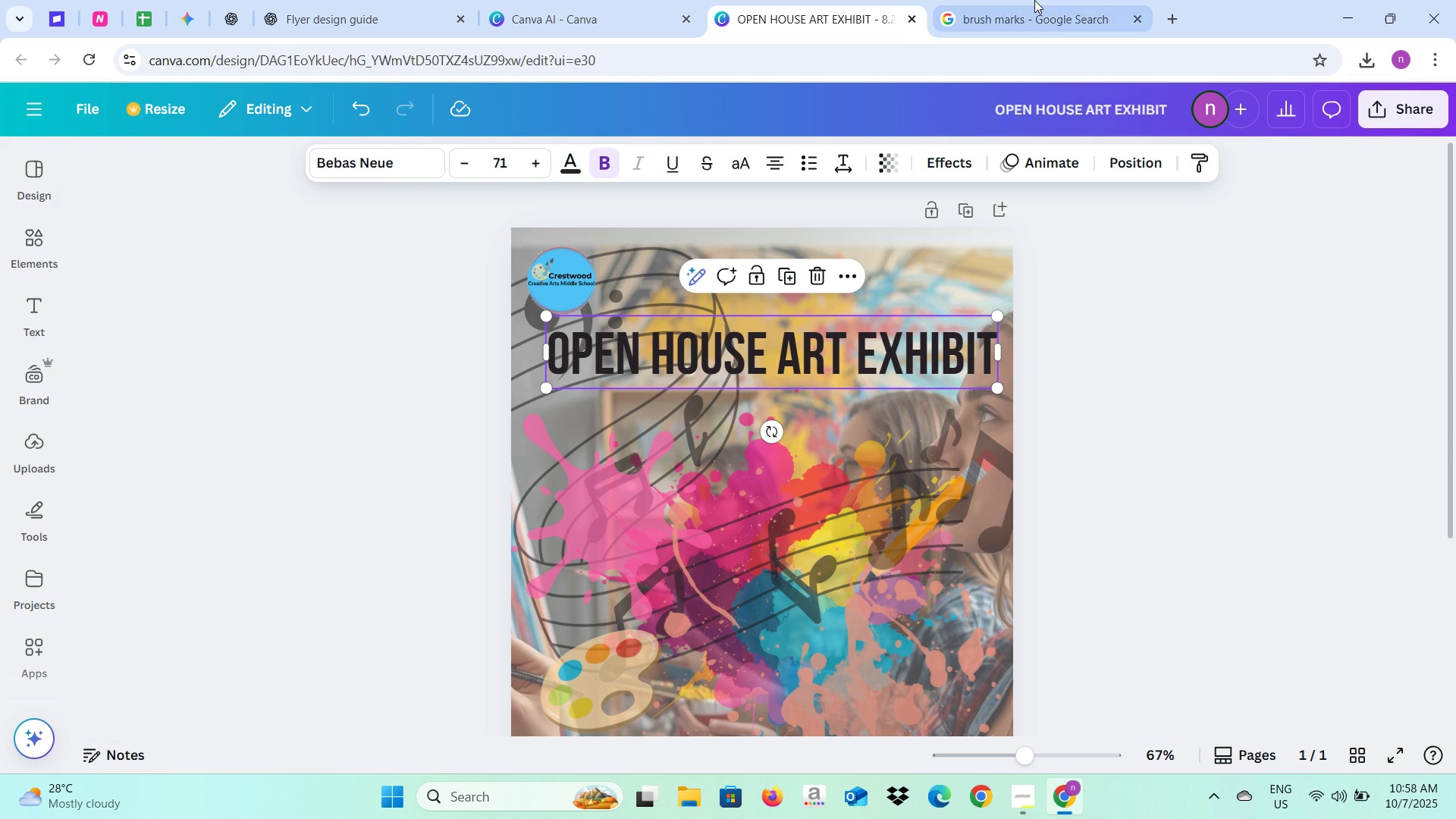 
left_click([1034, 0])